 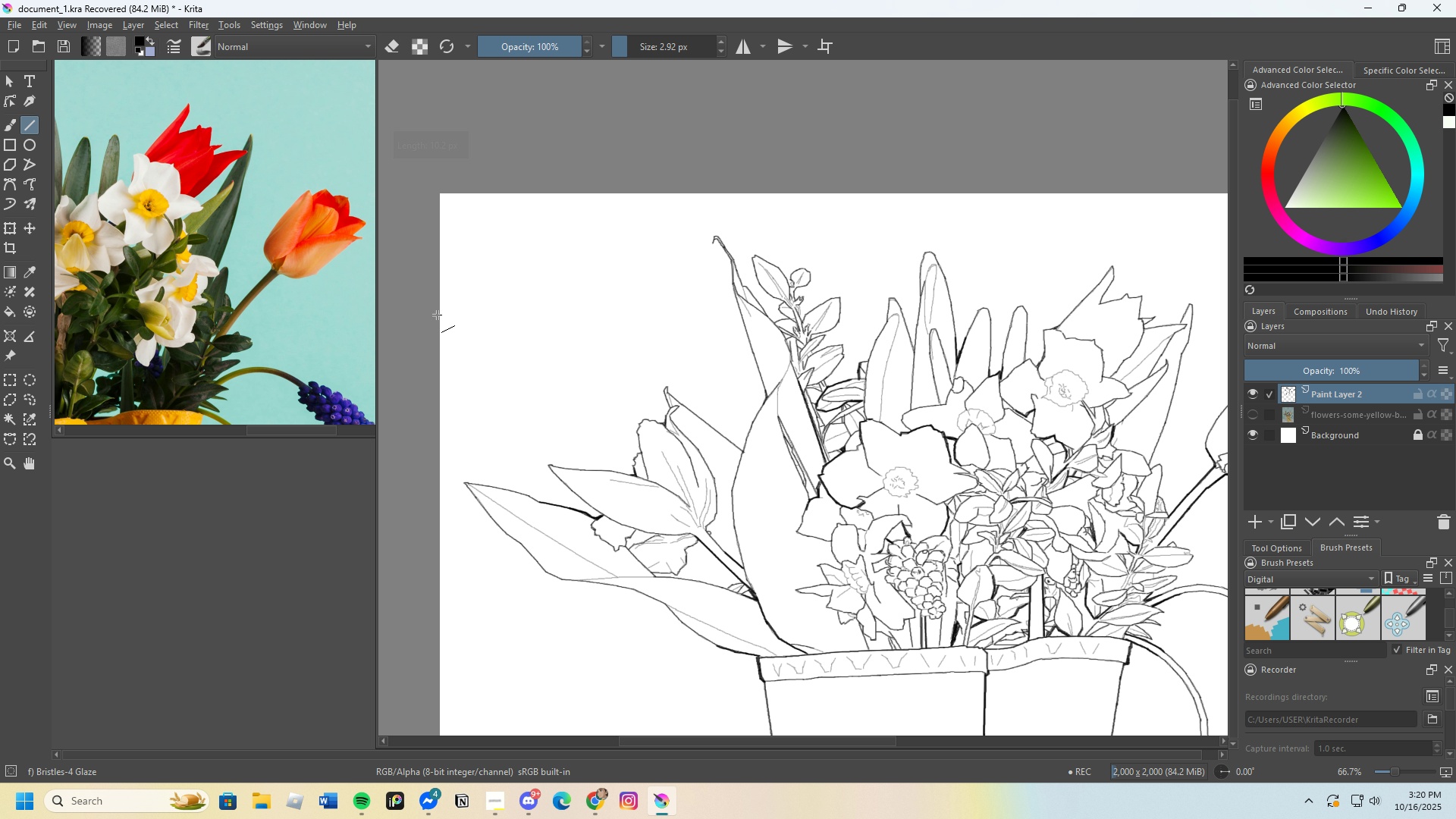 
scroll: coordinate [646, 366], scroll_direction: down, amount: 5.0
 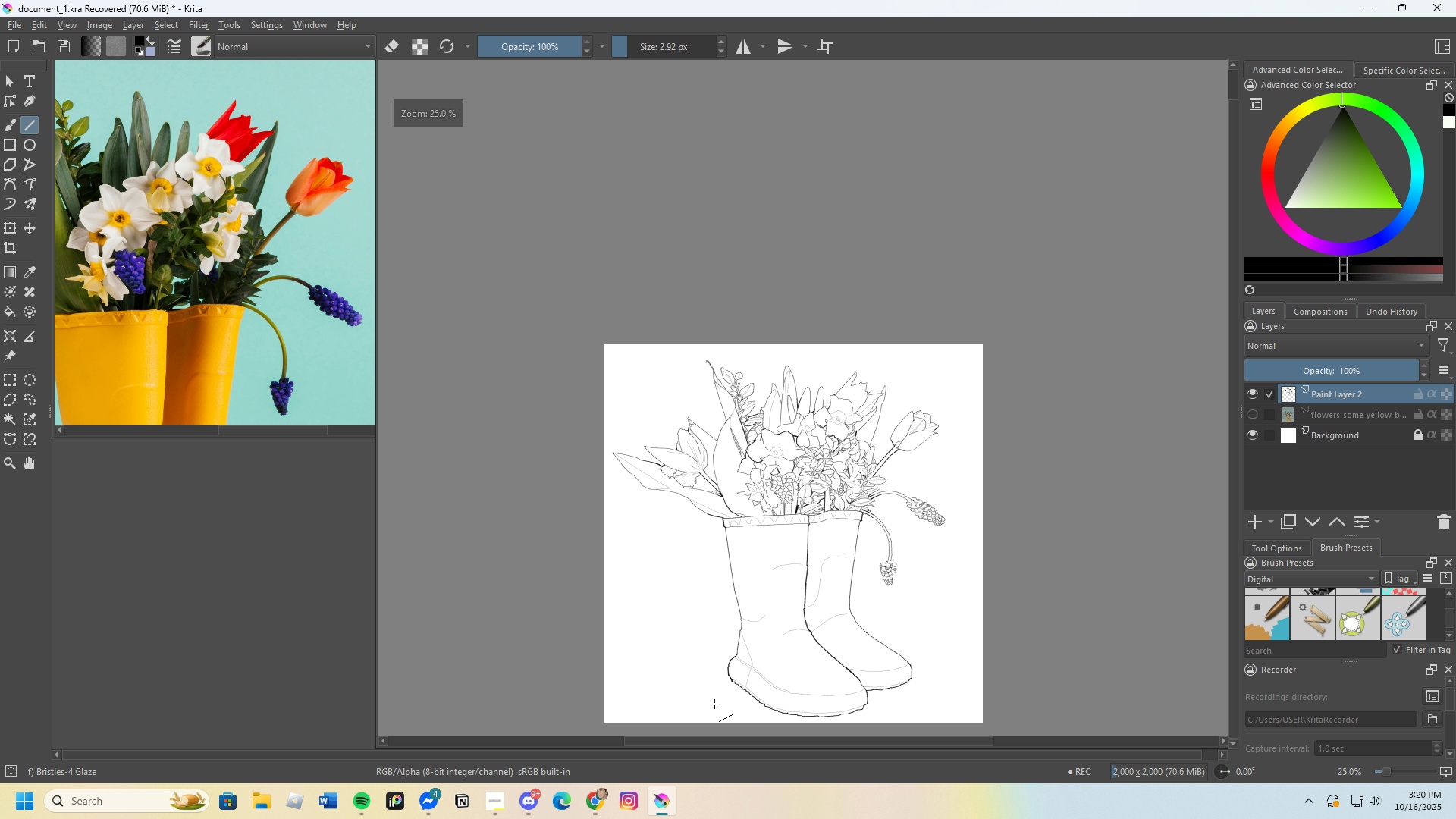 
scroll: coordinate [711, 353], scroll_direction: up, amount: 2.0
 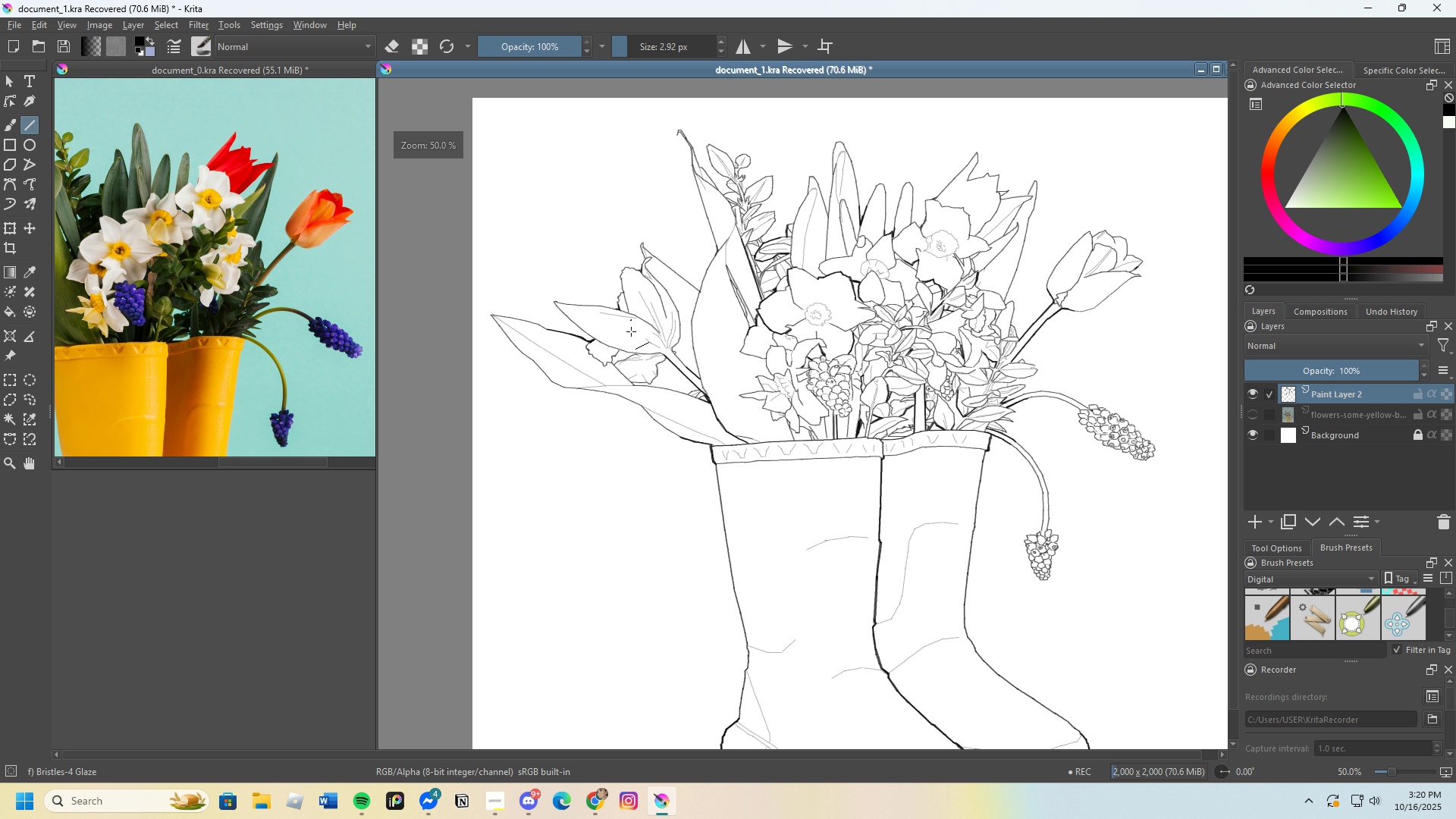 
scroll: coordinate [753, 375], scroll_direction: none, amount: 0.0
 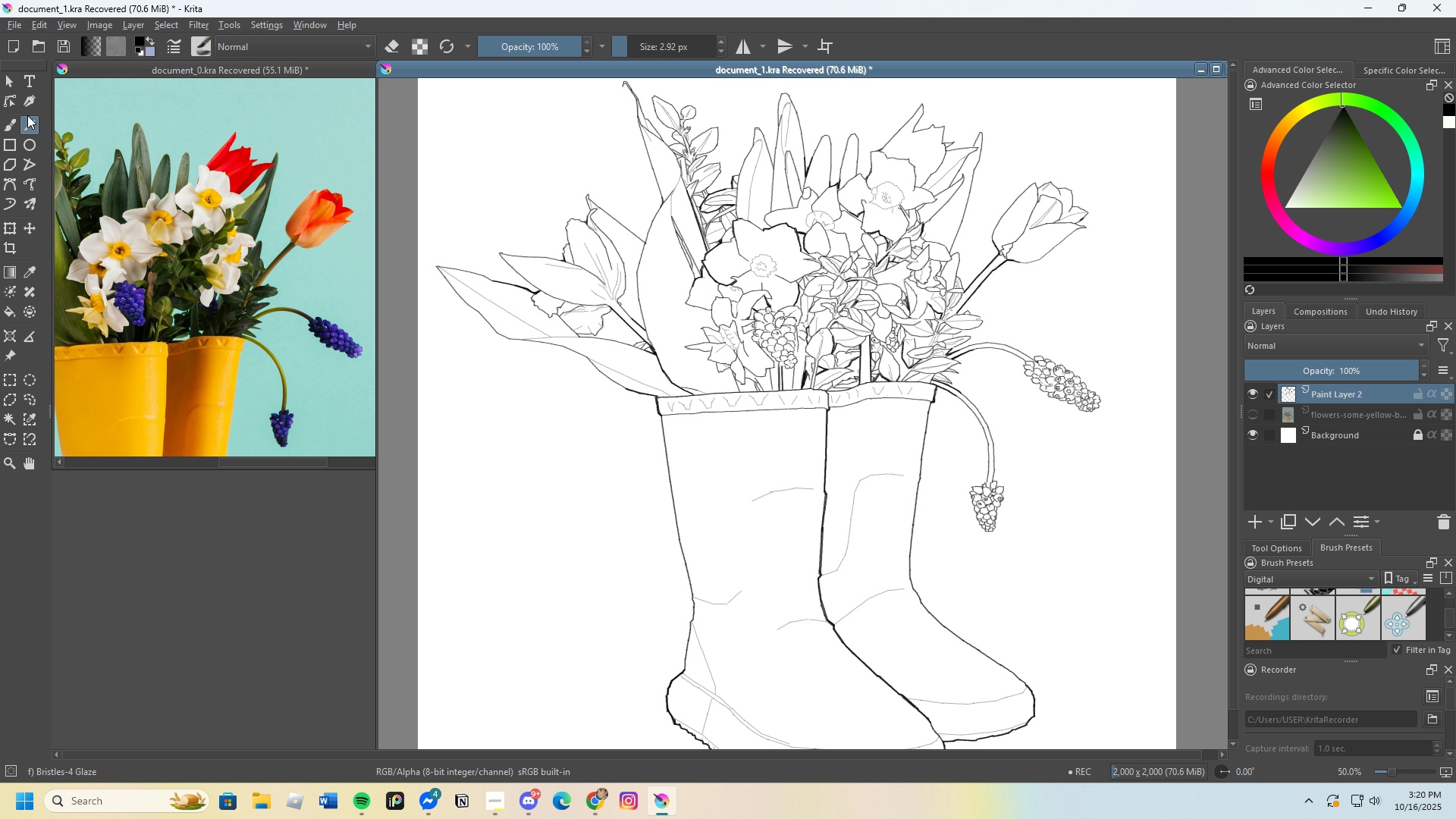 
left_click([8, 20])
 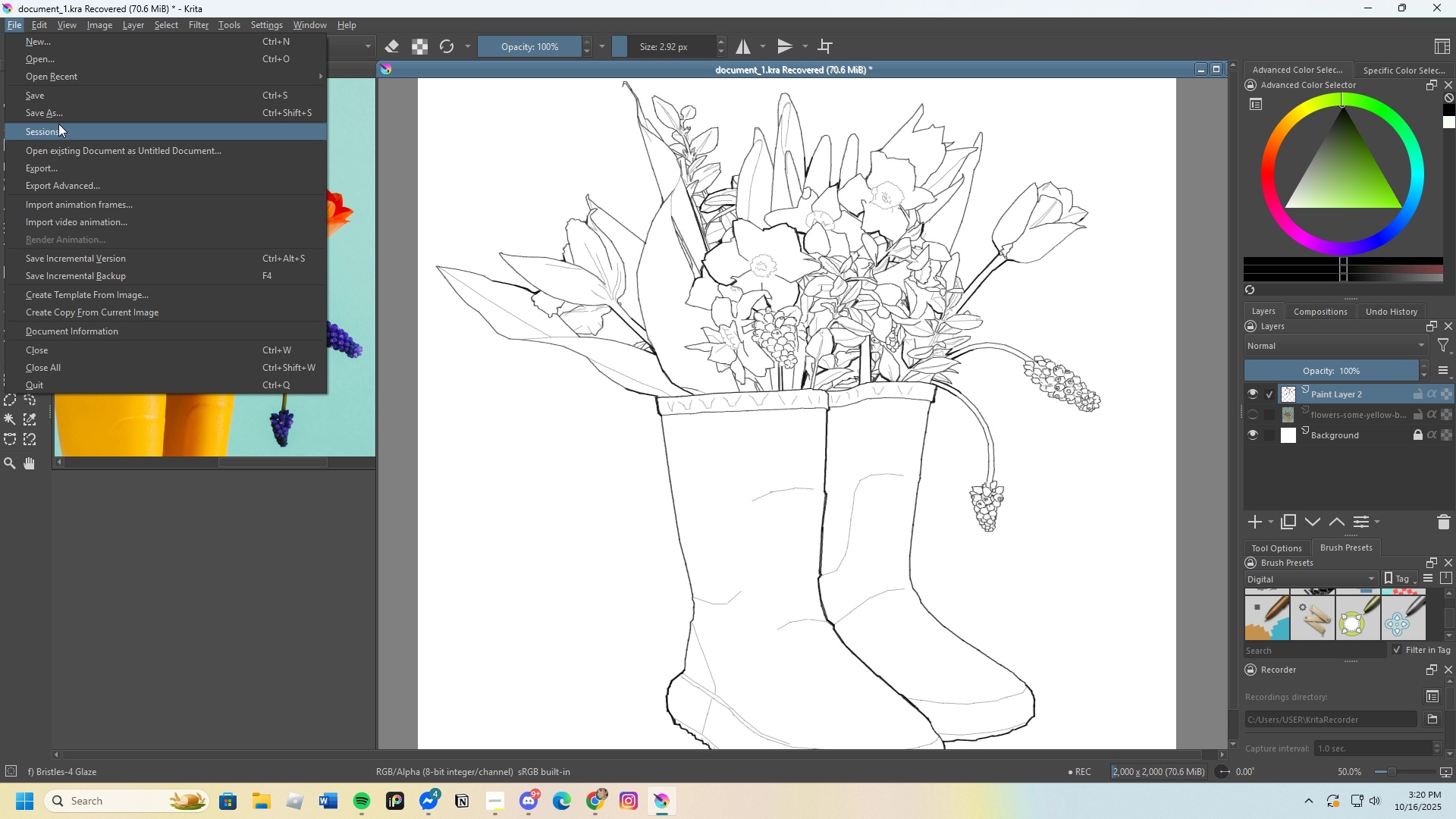 
left_click([61, 111])
 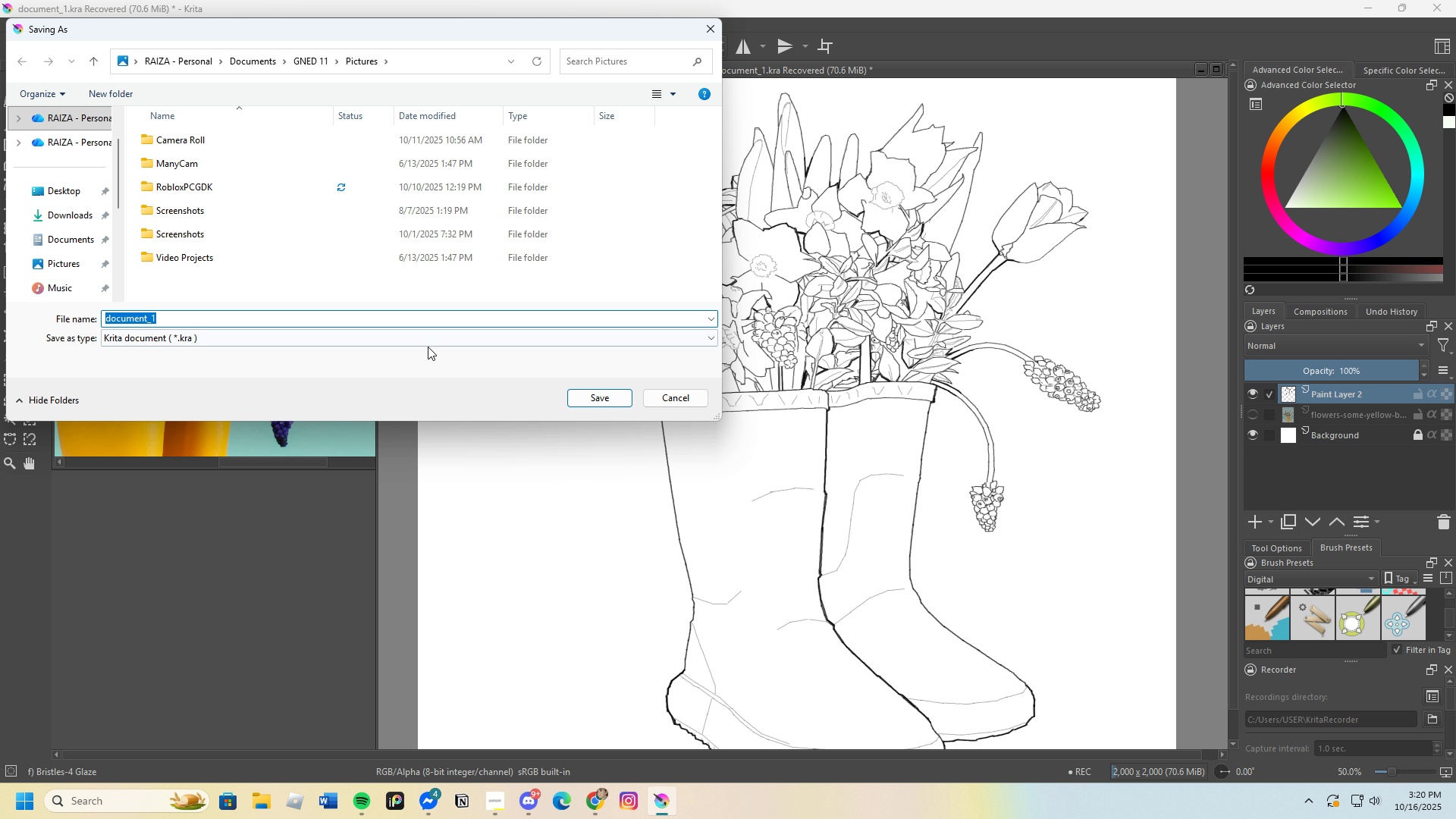 
left_click([401, 340])
 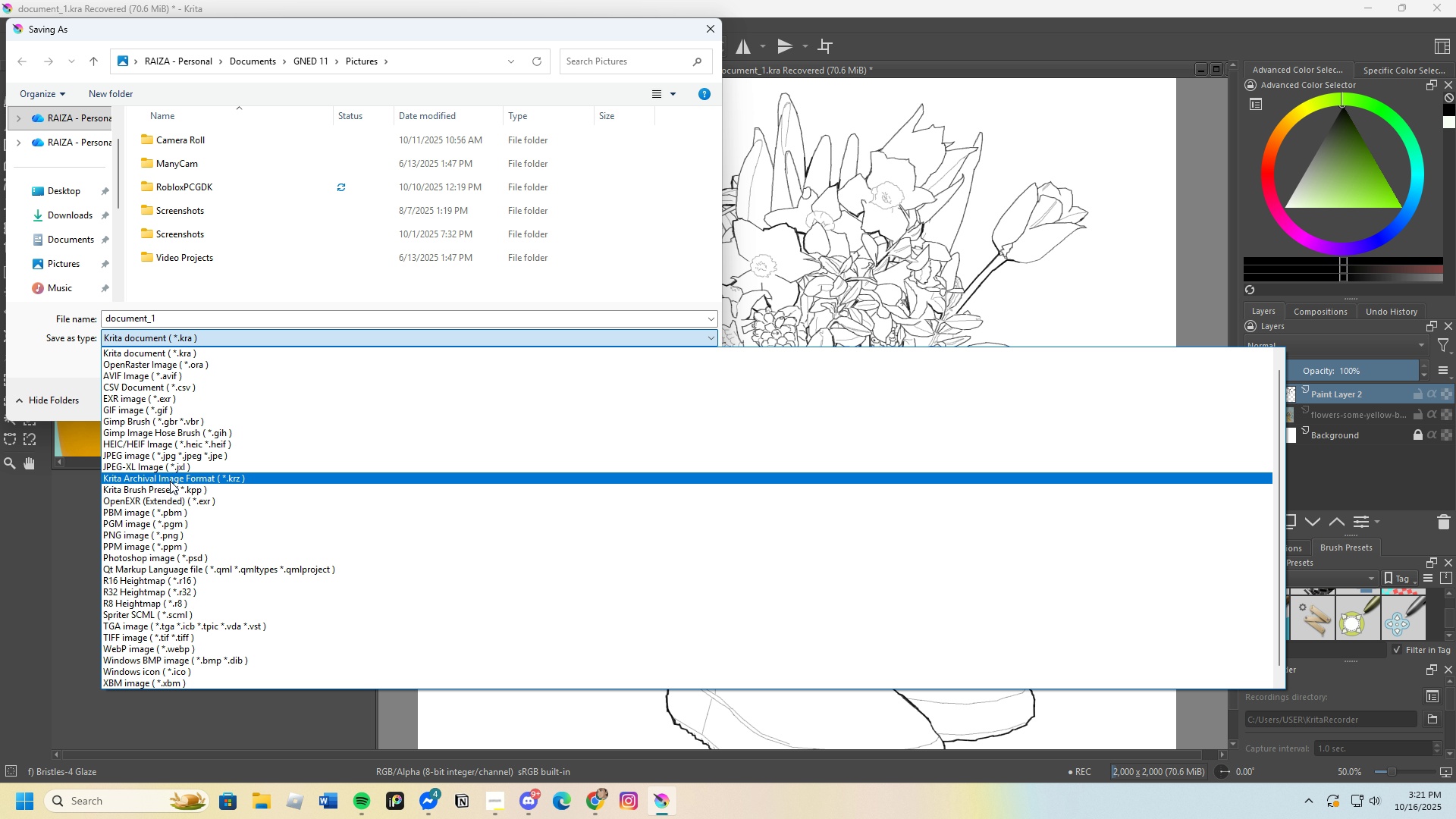 
wait(5.24)
 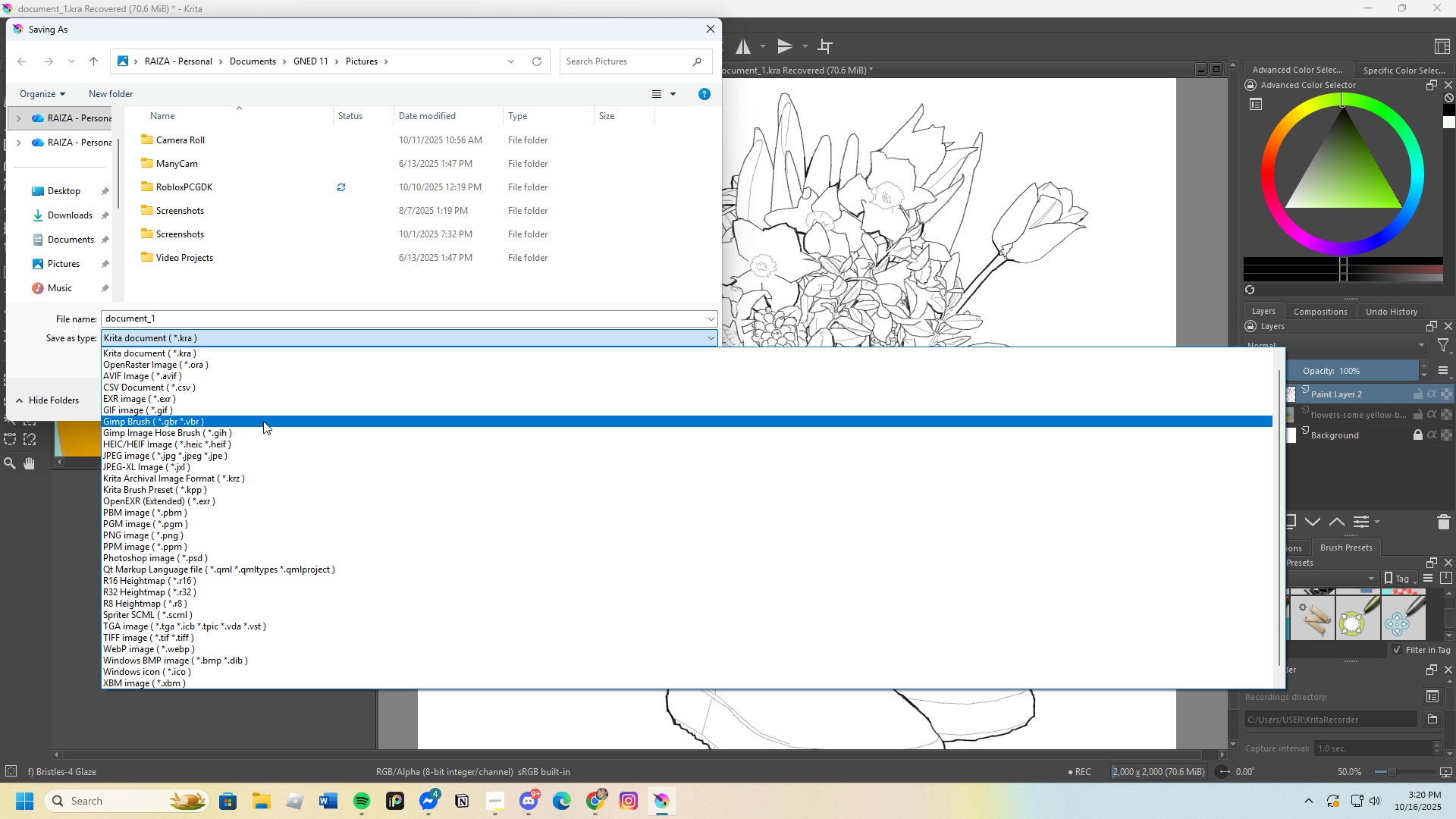 
left_click([187, 537])
 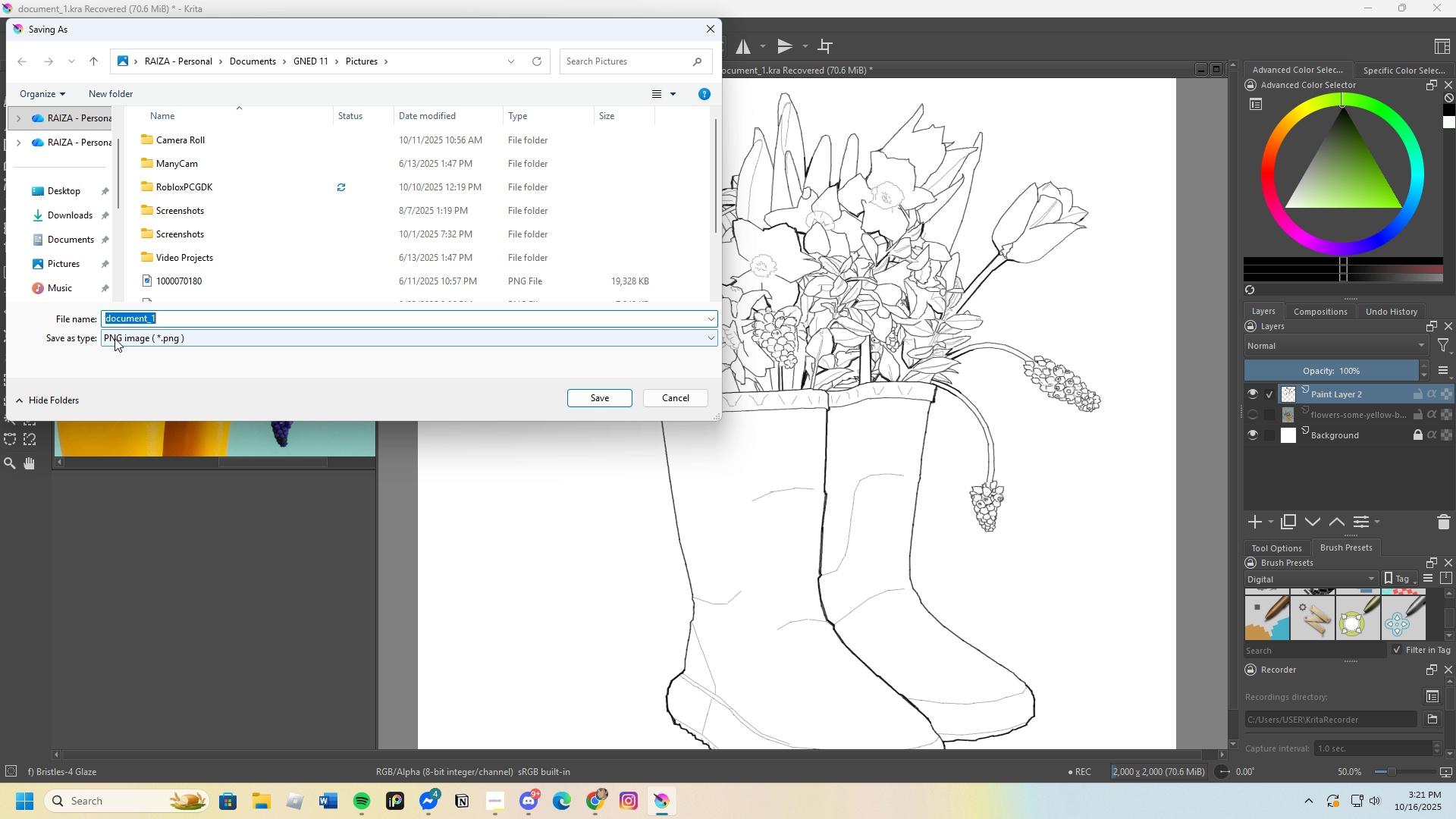 
key(Backspace)
type(Art line)
 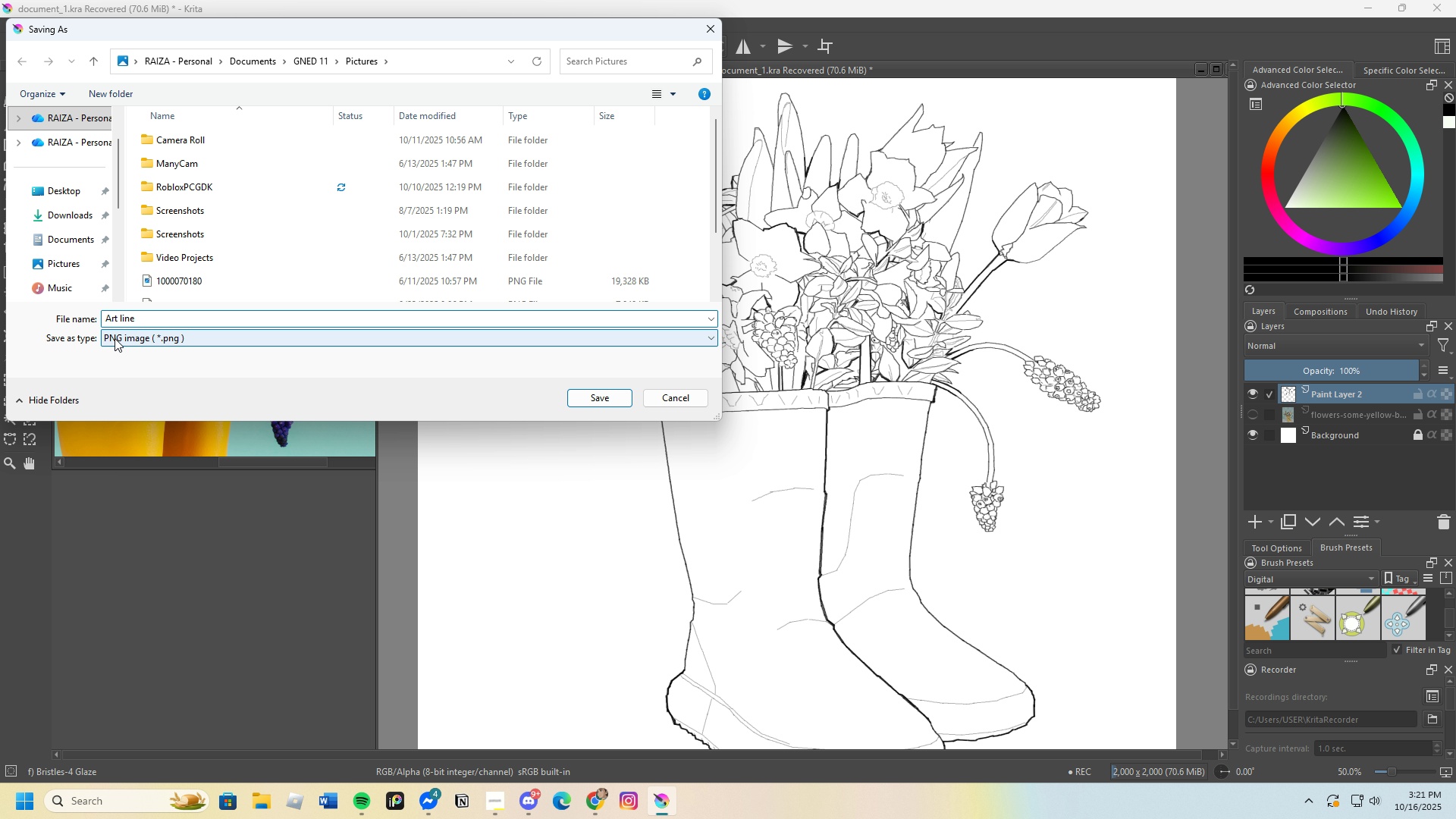 